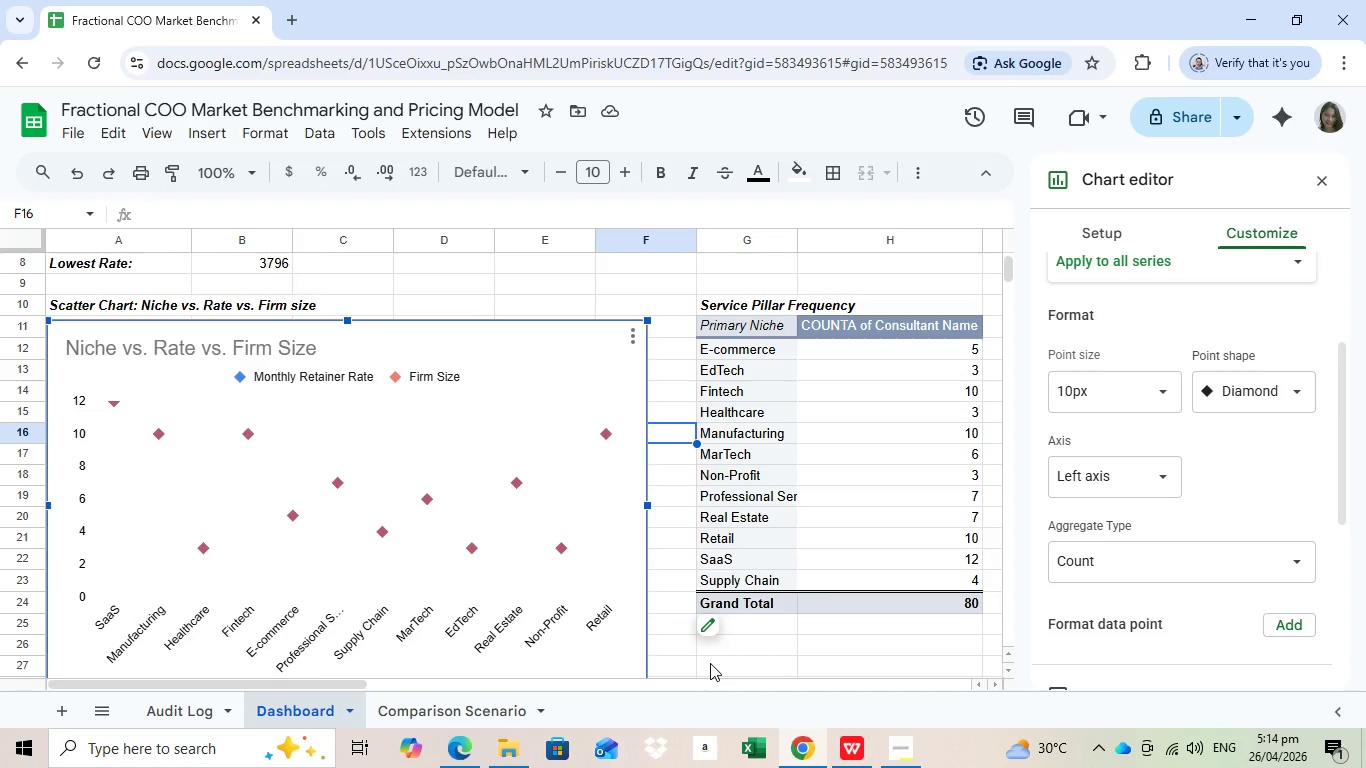 
left_click([887, 652])
 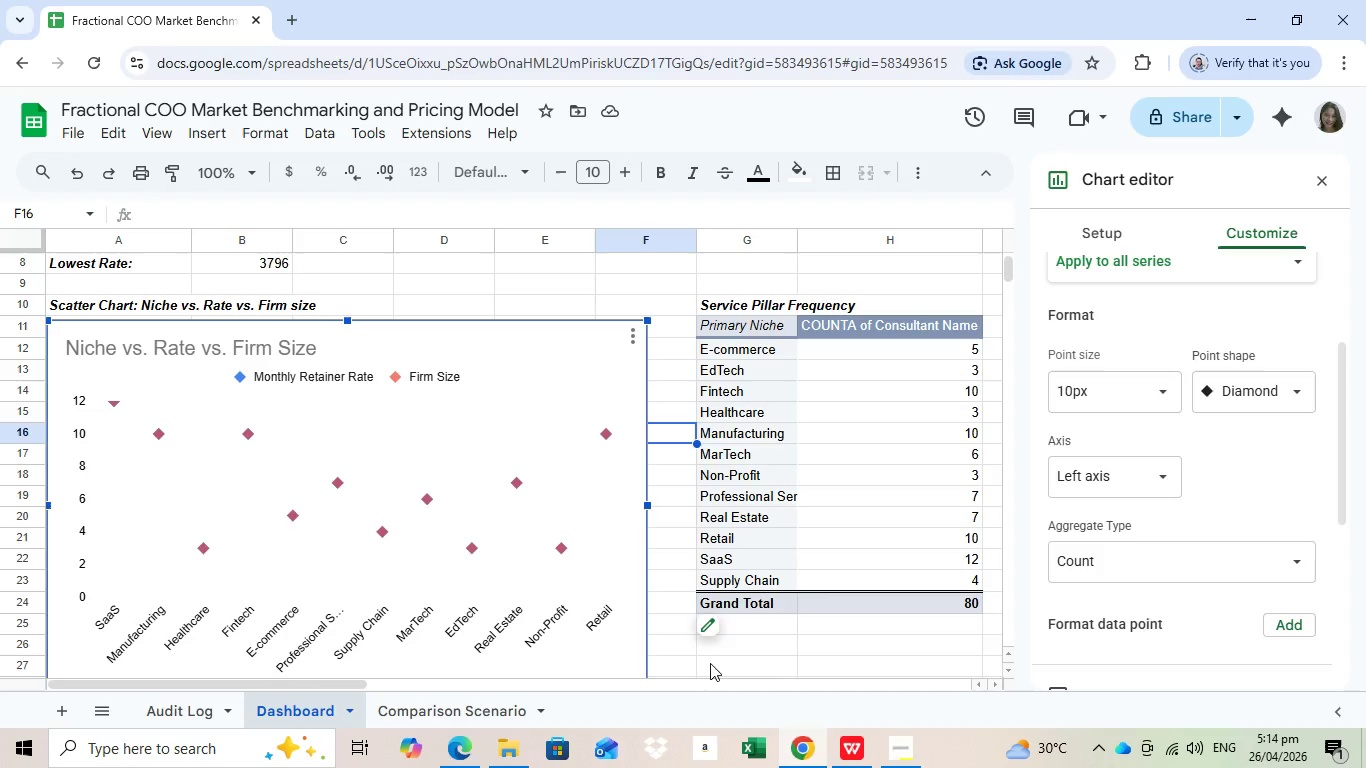 
left_click_drag(start_coordinate=[313, 683], to_coordinate=[280, 676])
 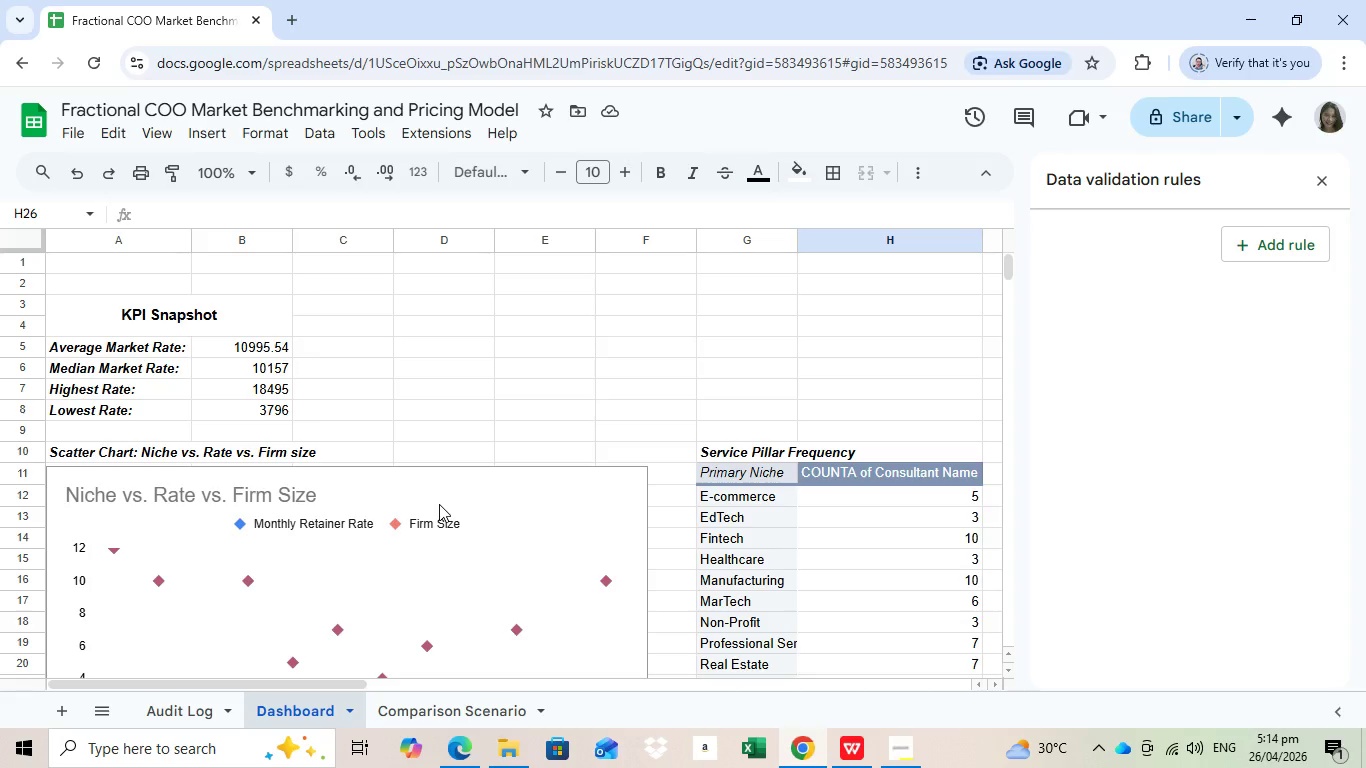 
scroll: coordinate [800, 624], scroll_direction: none, amount: 0.0
 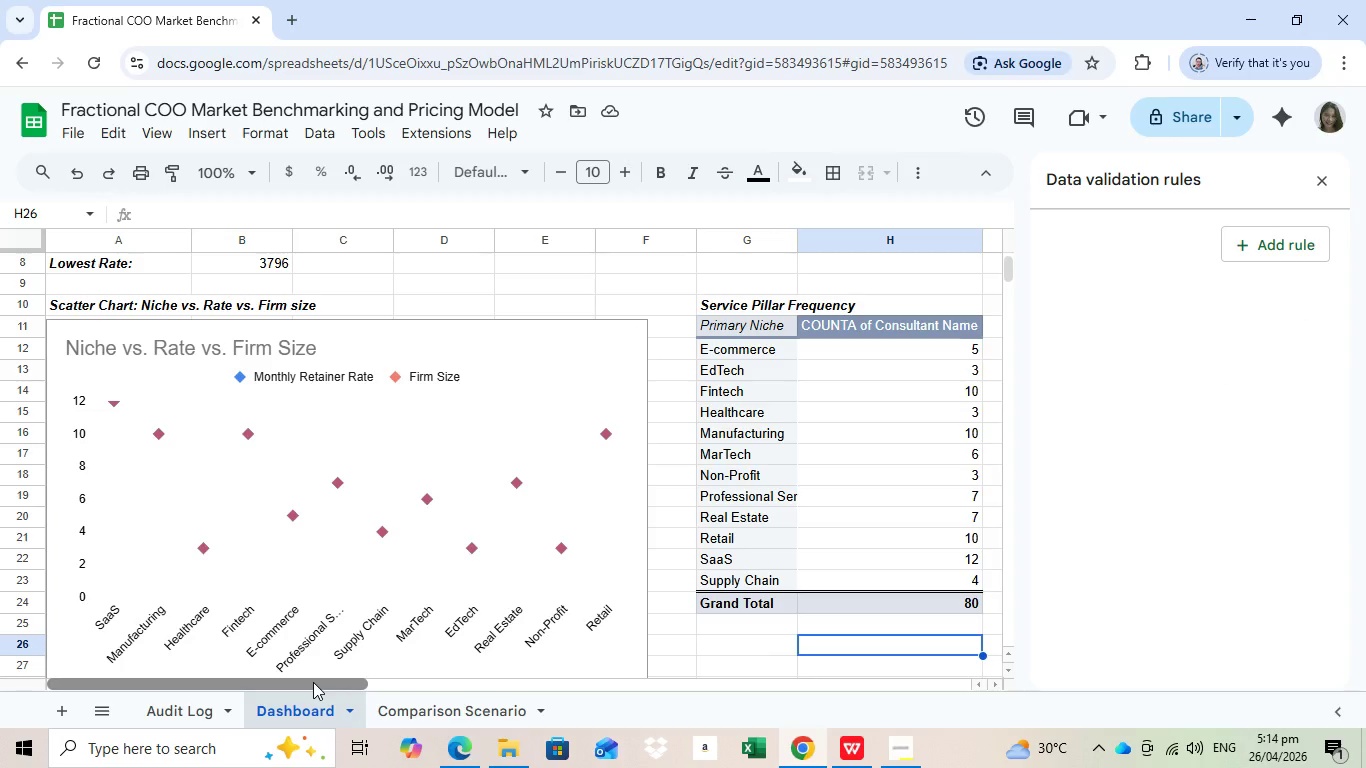 
scroll: coordinate [439, 505], scroll_direction: up, amount: 9.0
 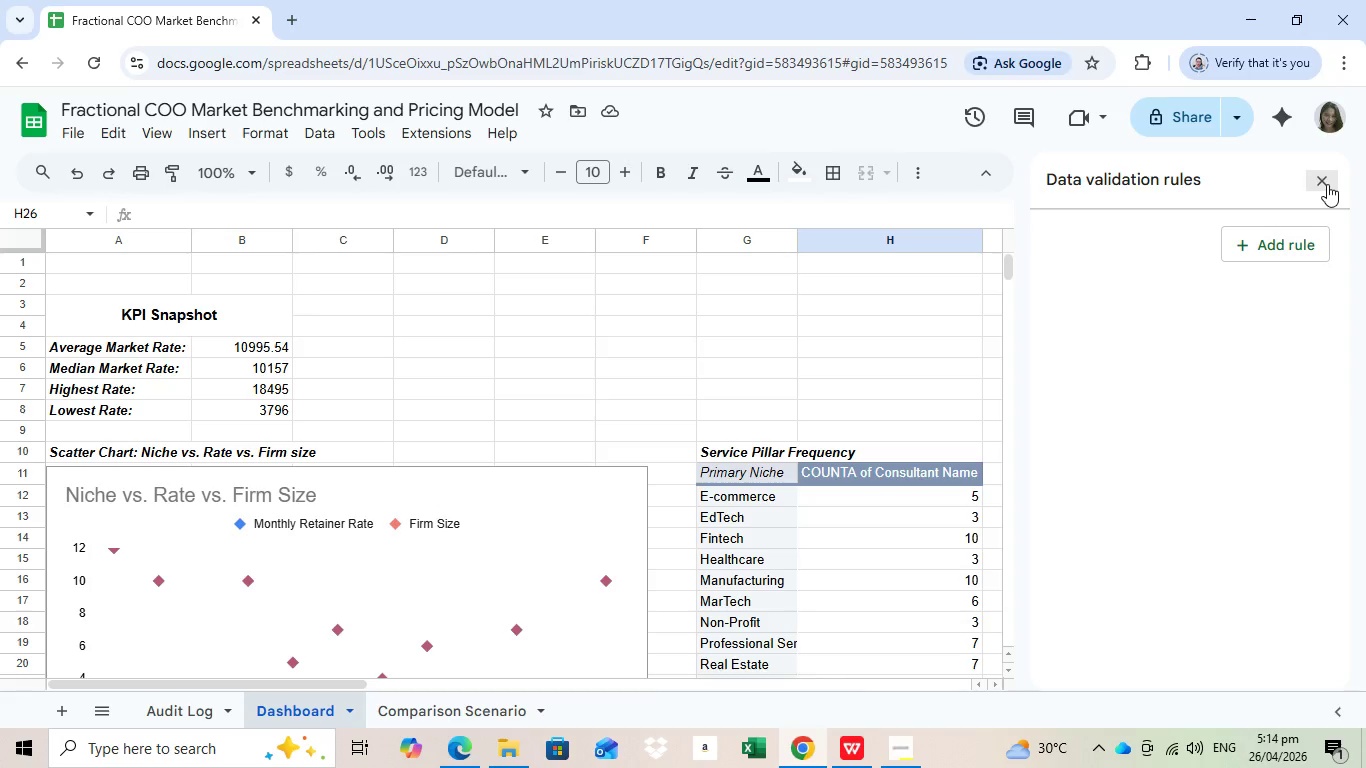 
left_click([1327, 184])
 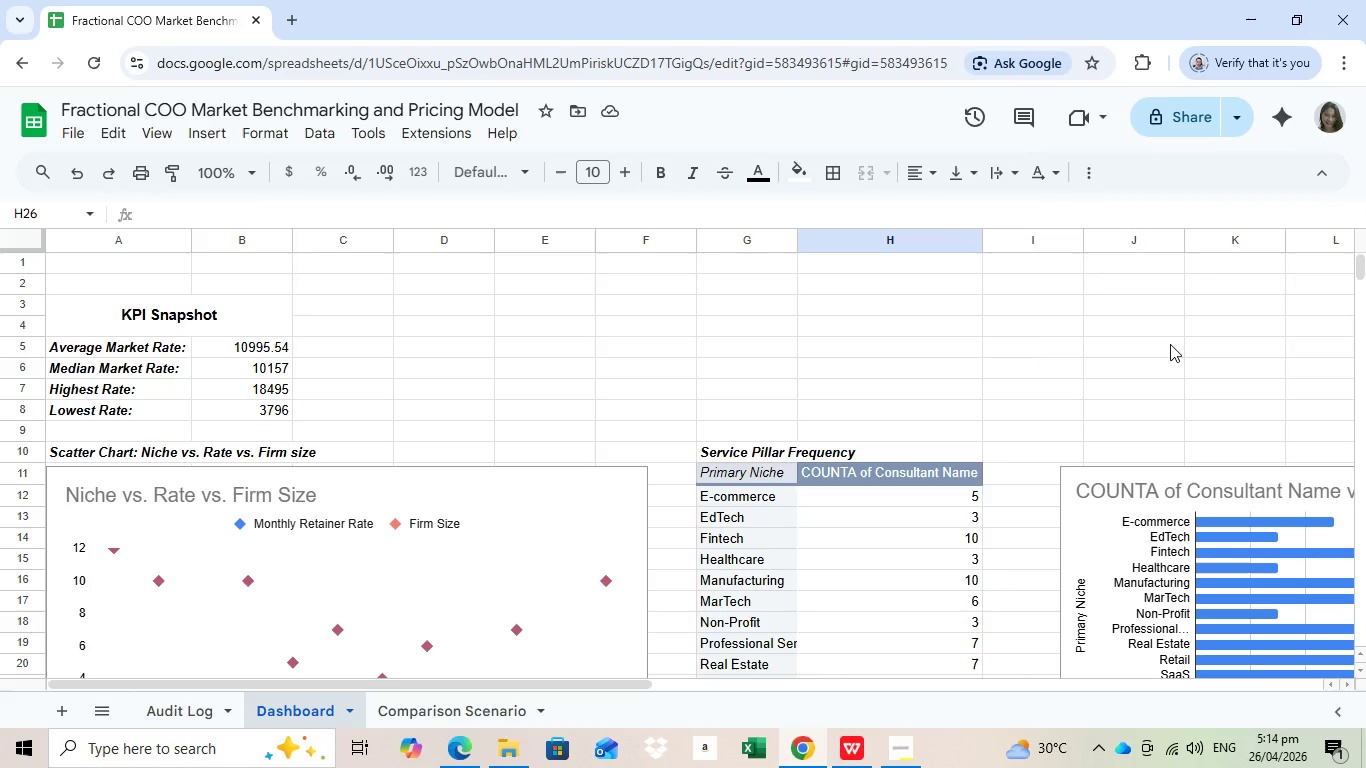 
left_click([801, 350])
 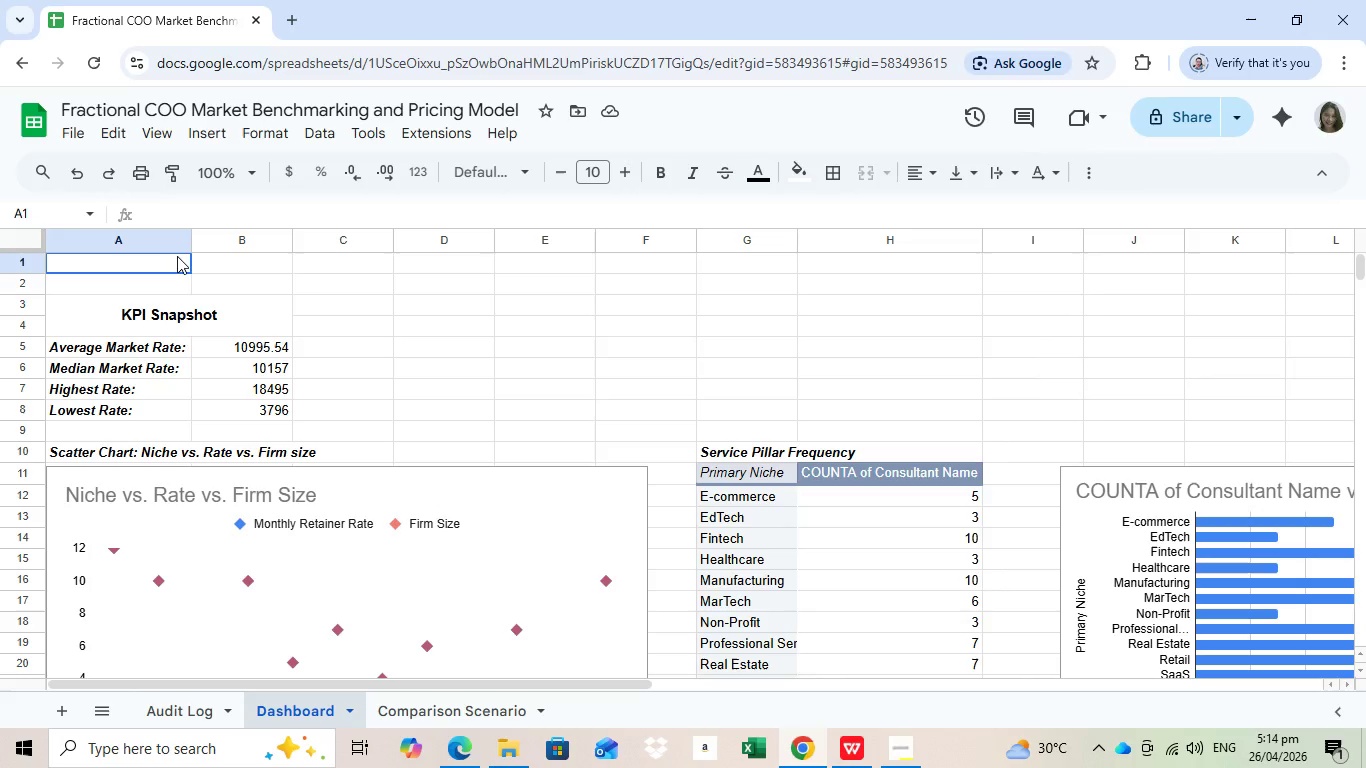 
left_click_drag(start_coordinate=[177, 256], to_coordinate=[453, 281])
 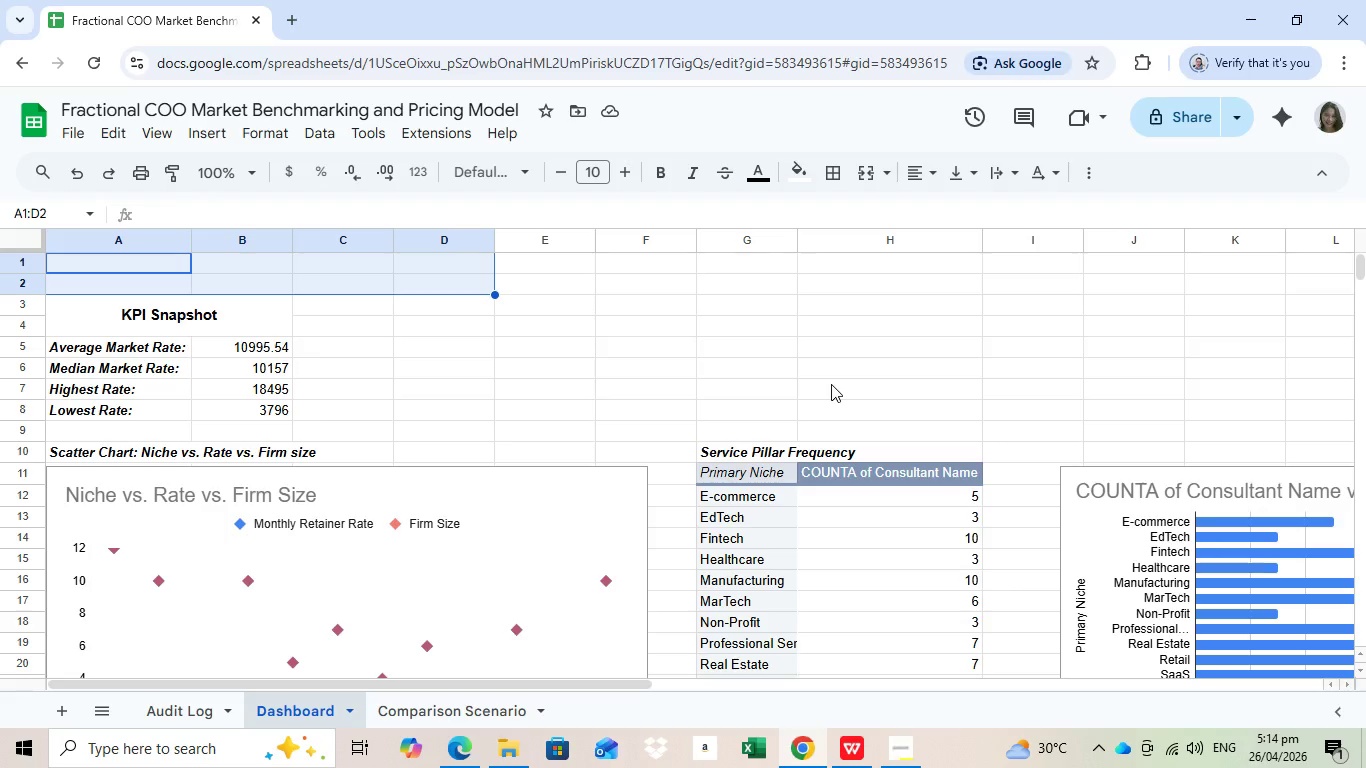 
left_click([831, 384])
 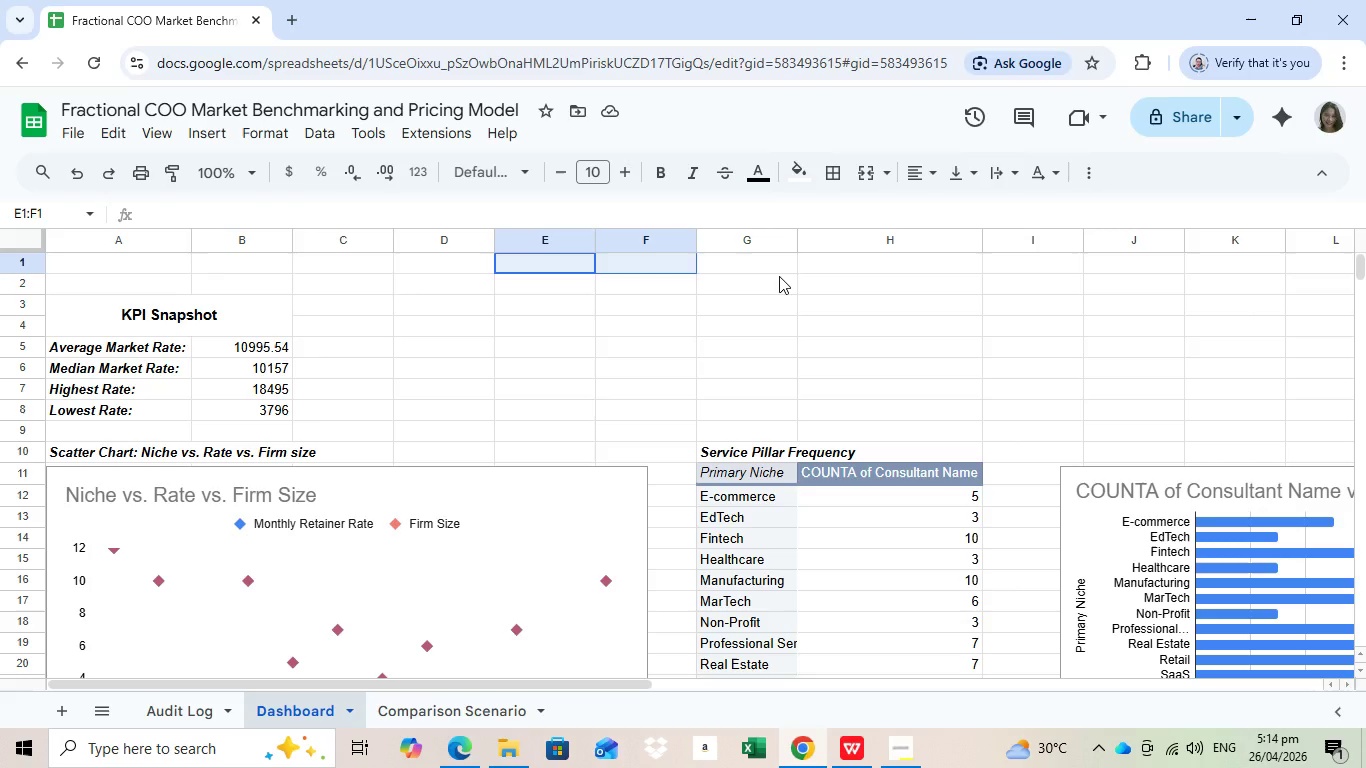 
left_click_drag(start_coordinate=[540, 260], to_coordinate=[966, 295])
 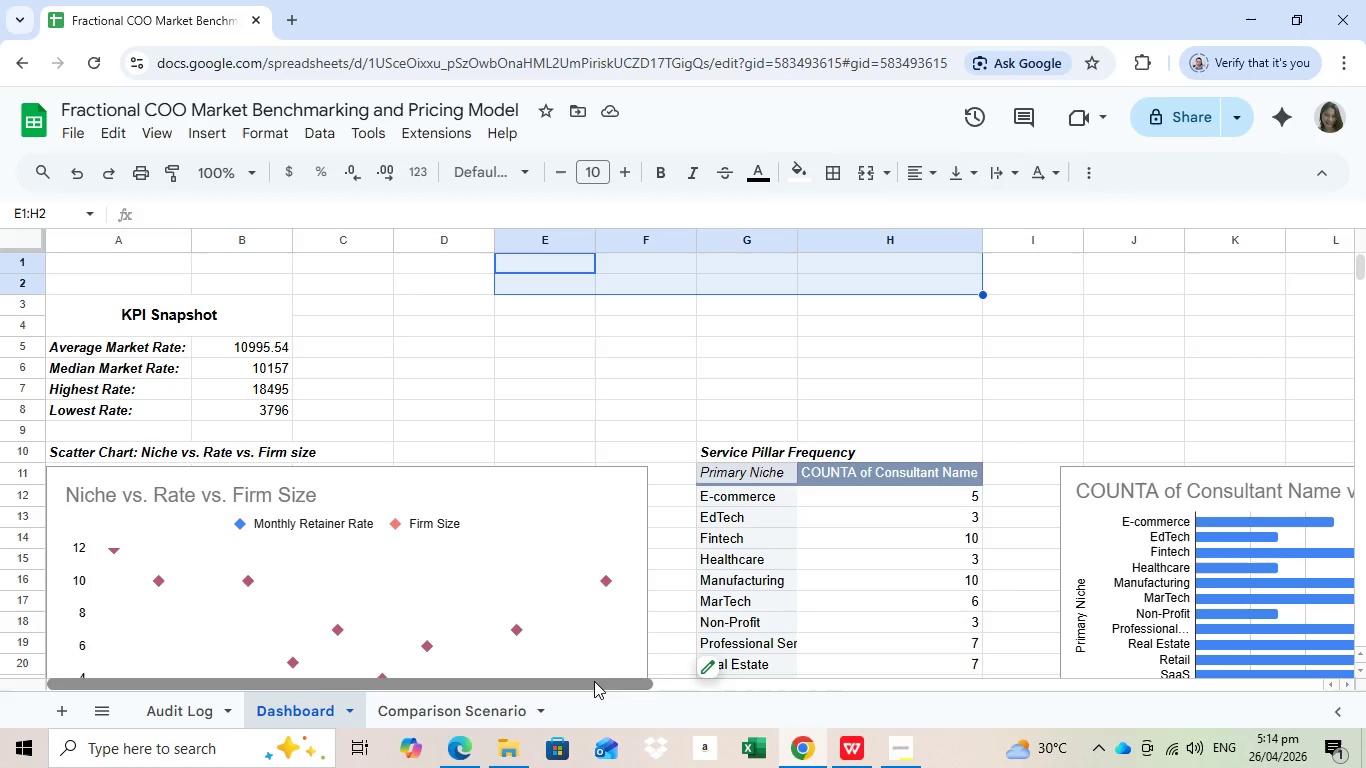 
left_click_drag(start_coordinate=[594, 681], to_coordinate=[651, 688])
 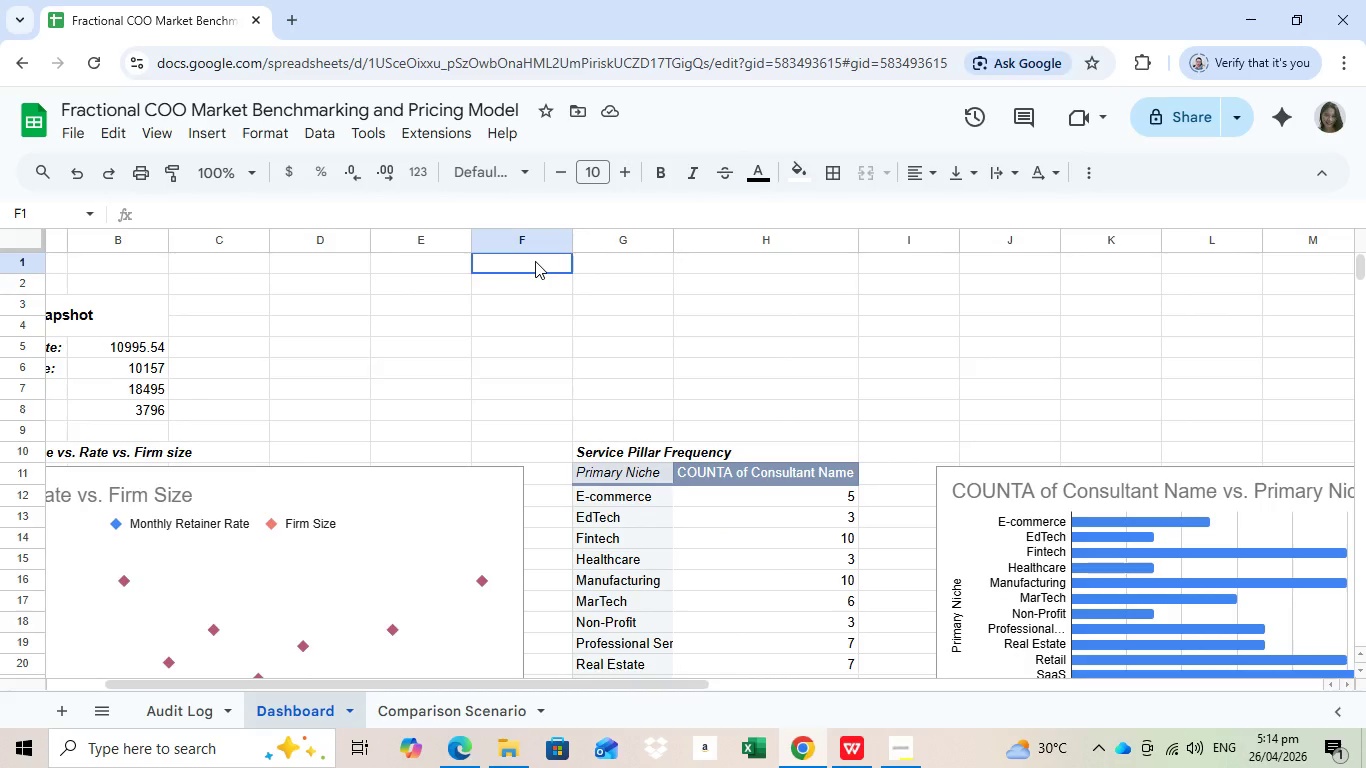 
left_click([566, 362])
 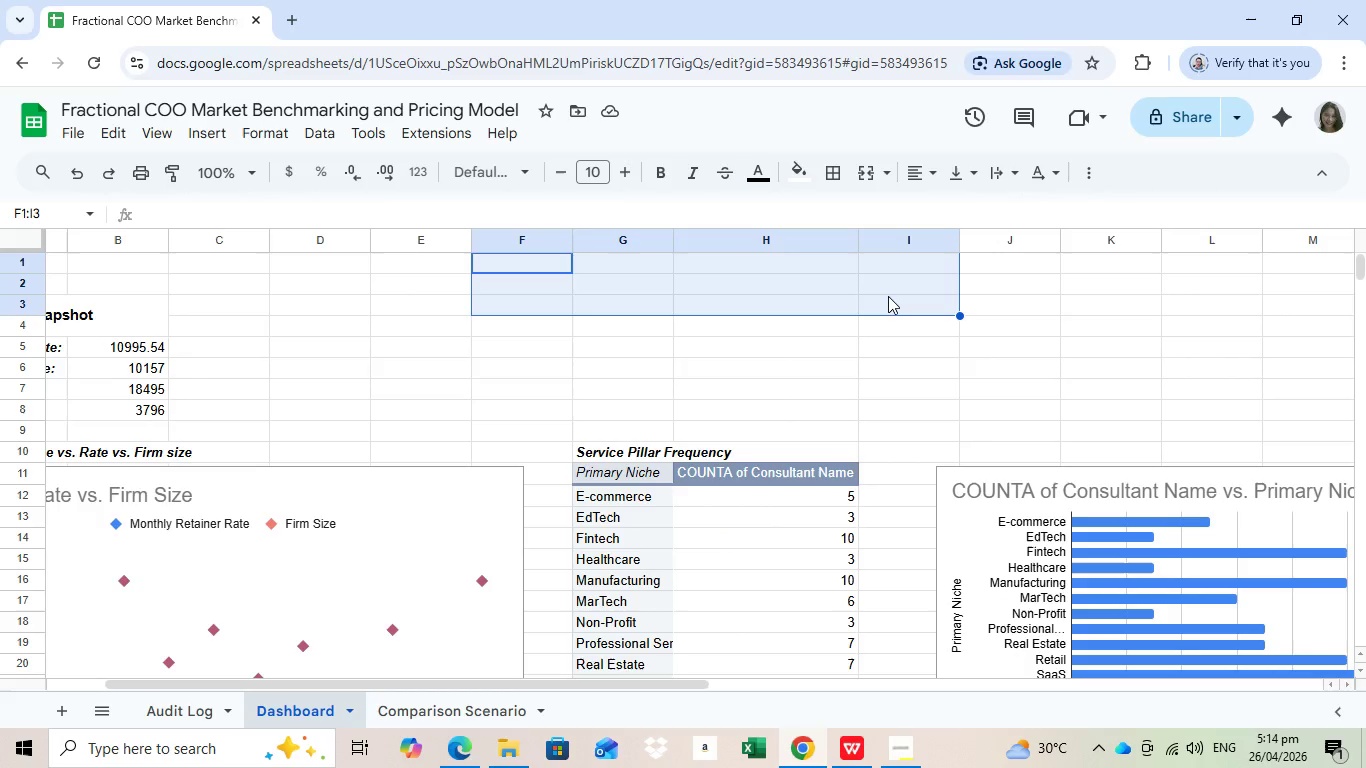 
left_click_drag(start_coordinate=[535, 261], to_coordinate=[888, 296])
 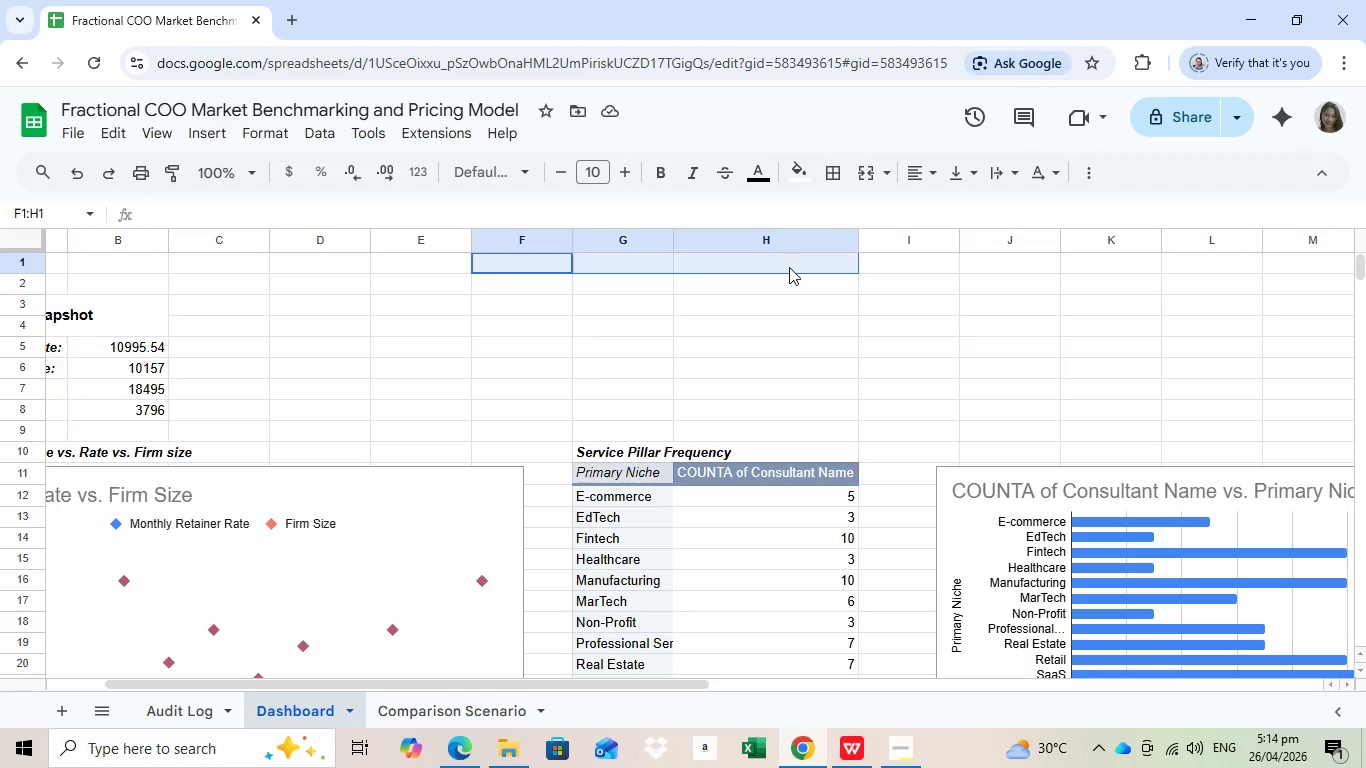 
left_click_drag(start_coordinate=[559, 268], to_coordinate=[794, 289])
 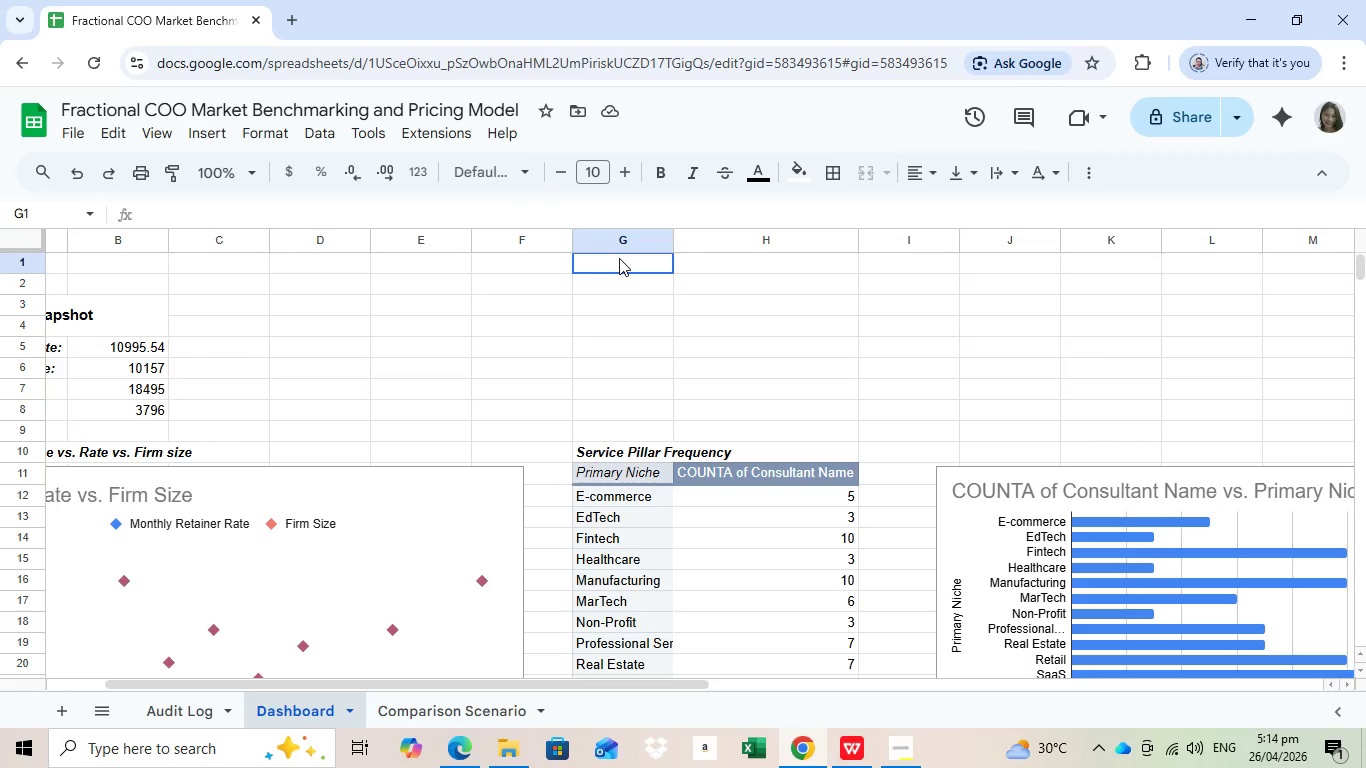 
left_click_drag(start_coordinate=[619, 258], to_coordinate=[829, 294])
 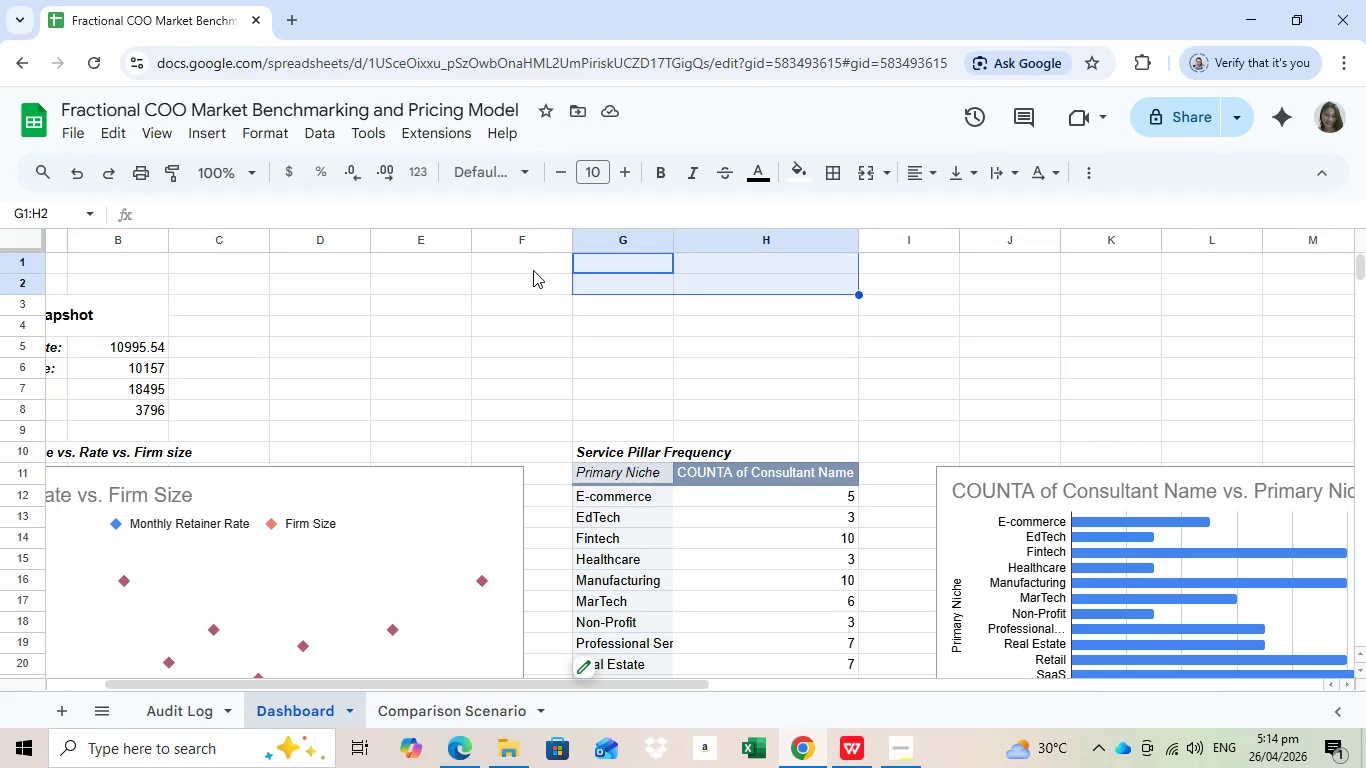 
left_click_drag(start_coordinate=[533, 270], to_coordinate=[896, 291])
 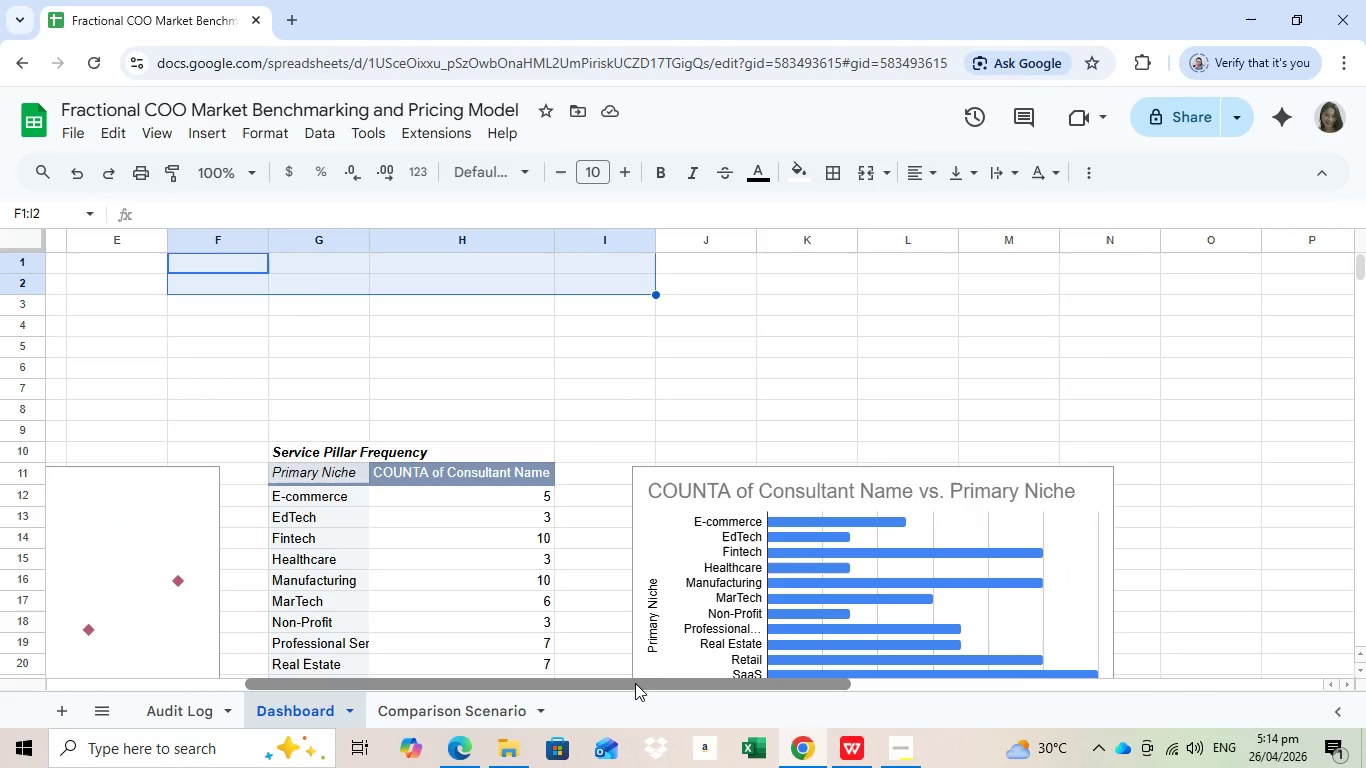 
left_click_drag(start_coordinate=[472, 682], to_coordinate=[486, 697])
 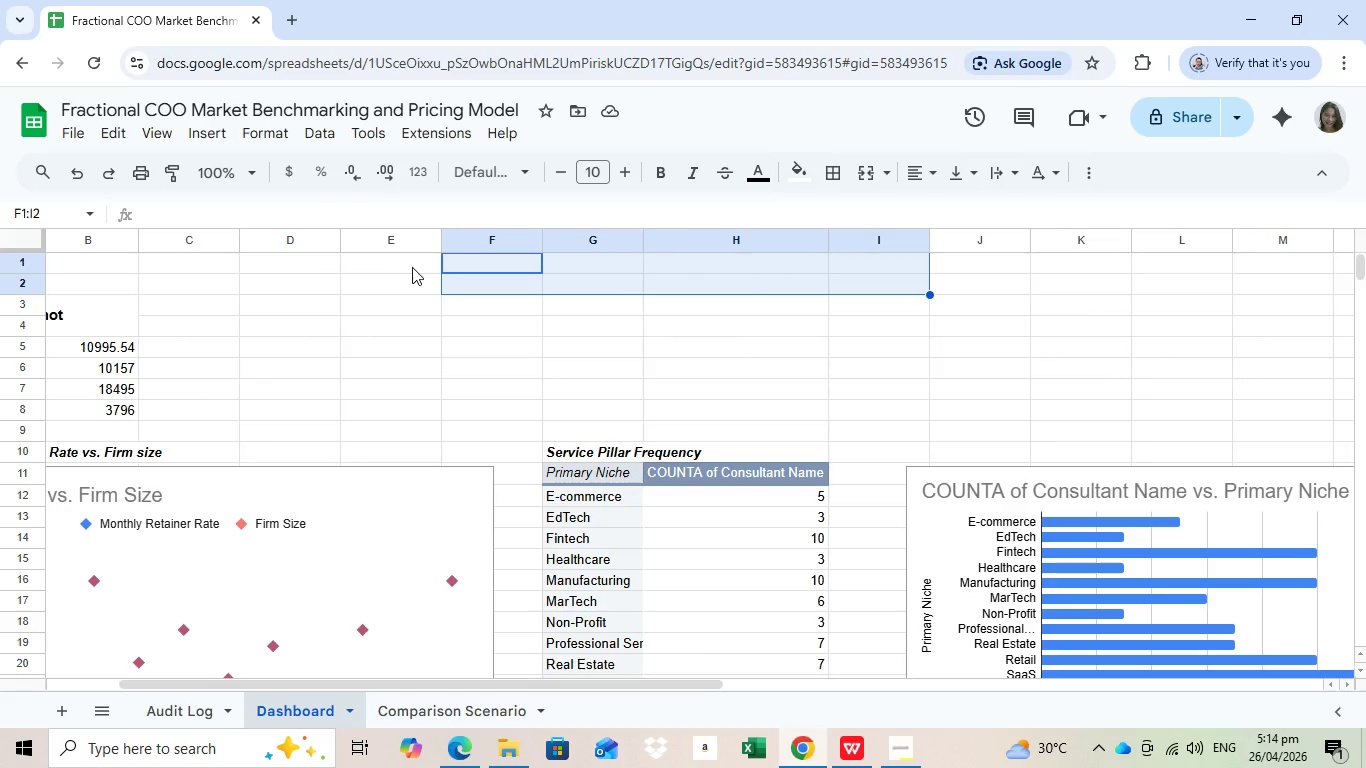 
left_click_drag(start_coordinate=[412, 267], to_coordinate=[752, 291])
 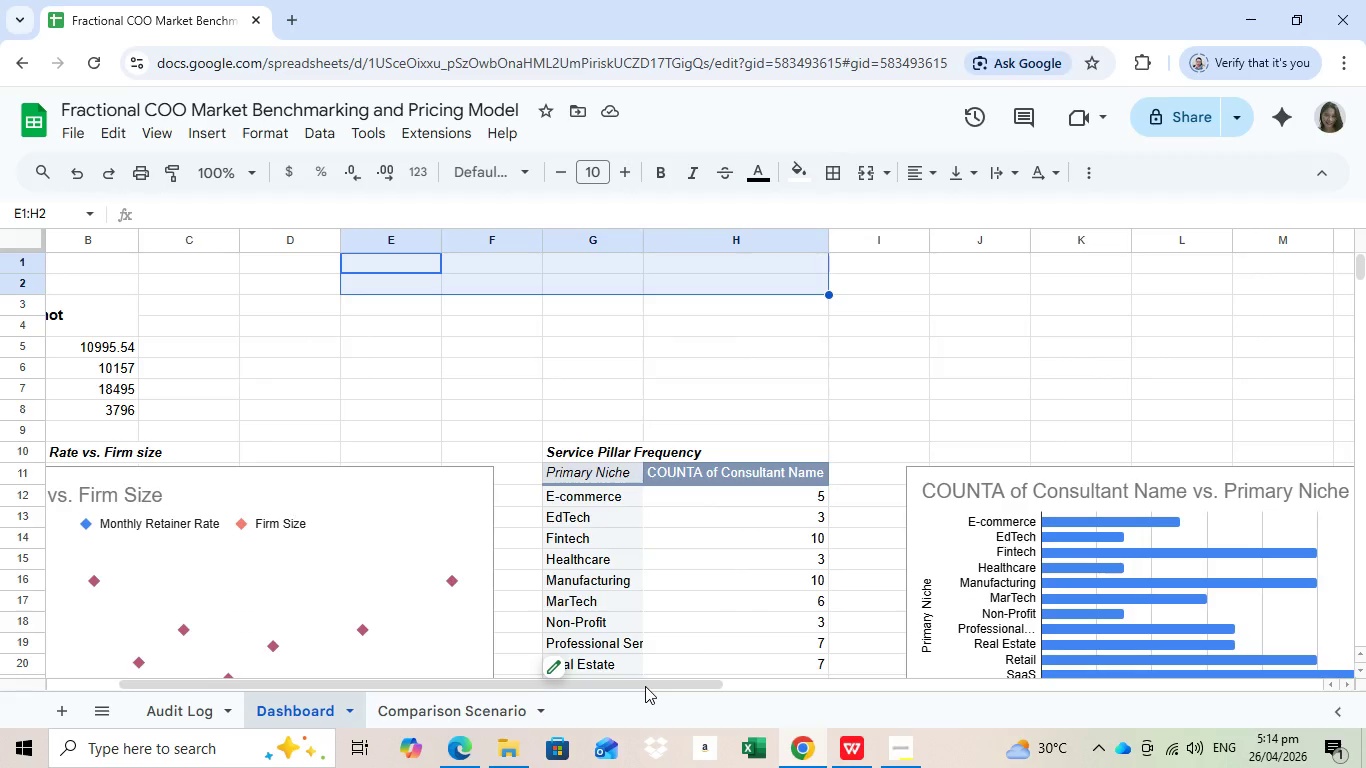 
left_click_drag(start_coordinate=[464, 690], to_coordinate=[652, 687])
 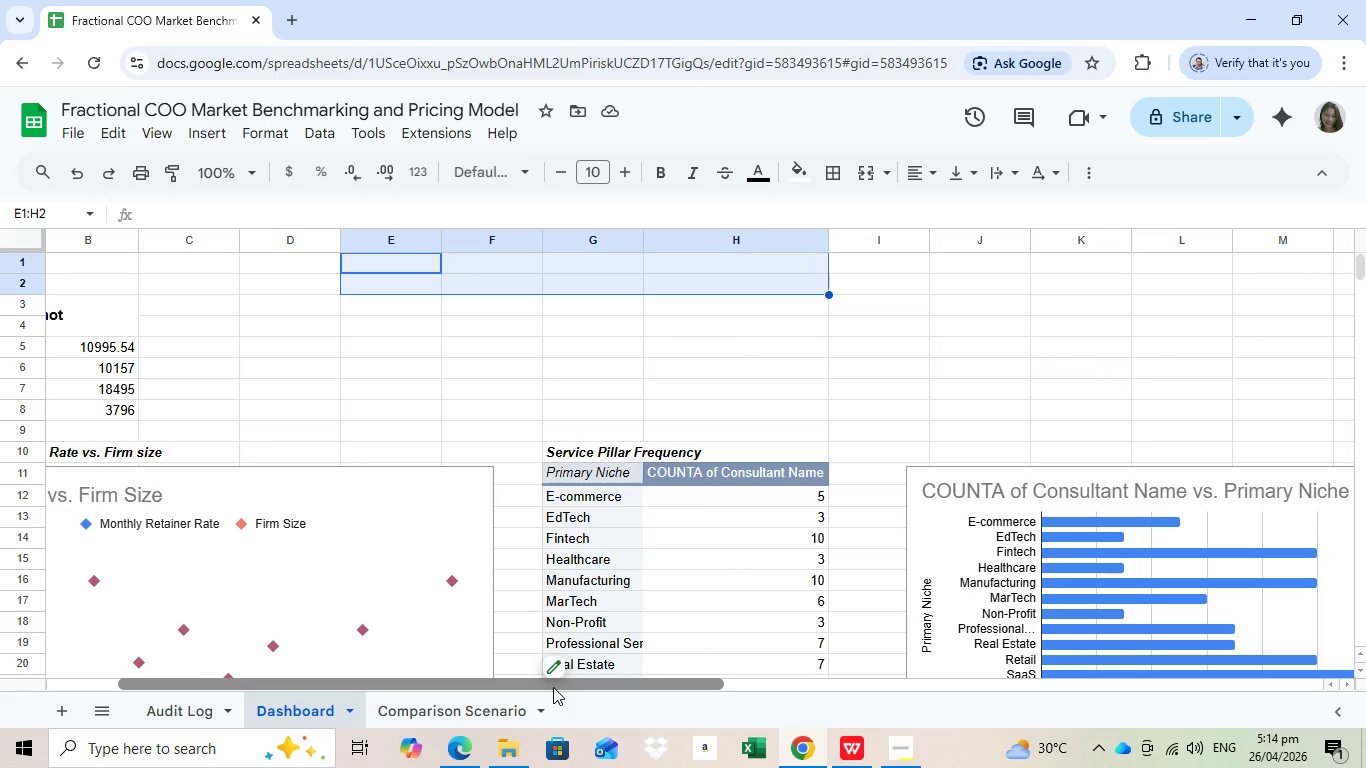 
left_click_drag(start_coordinate=[553, 687], to_coordinate=[235, 702])
 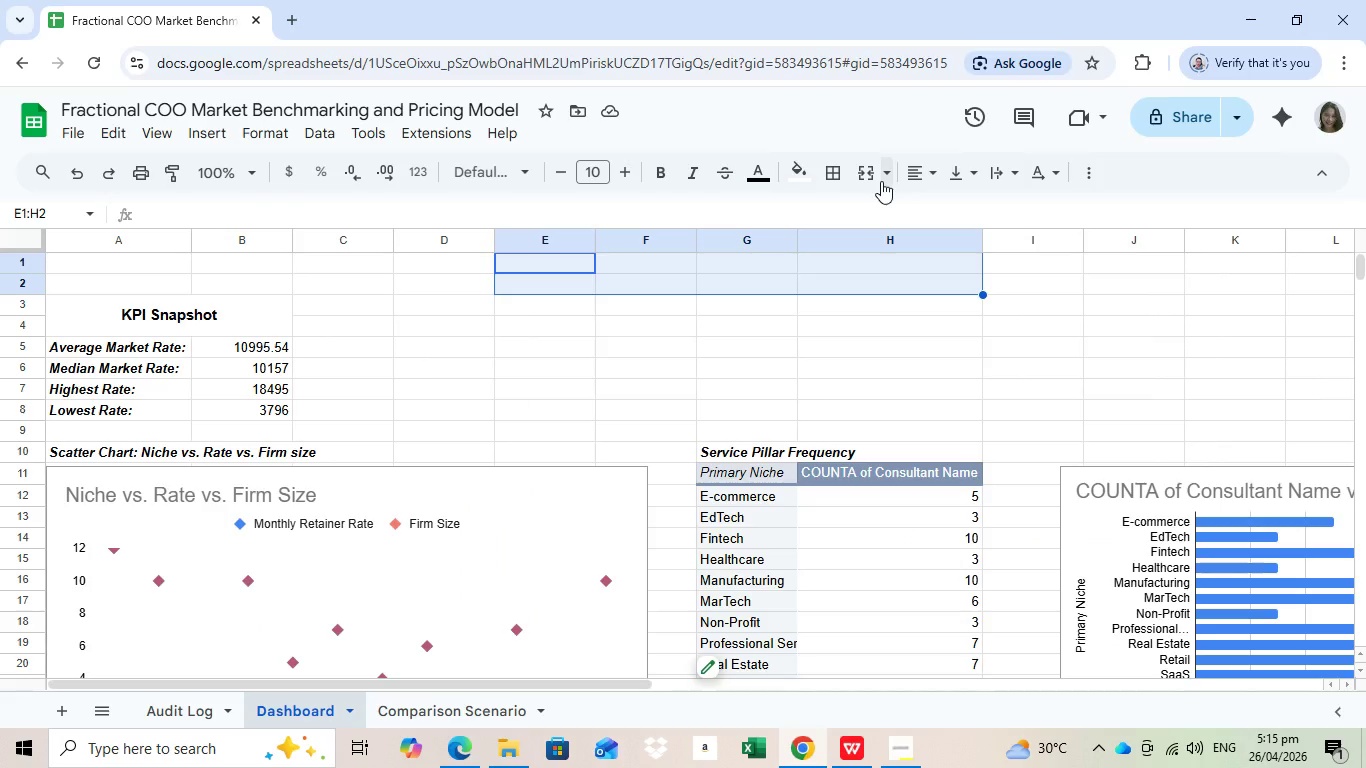 
left_click([870, 170])